 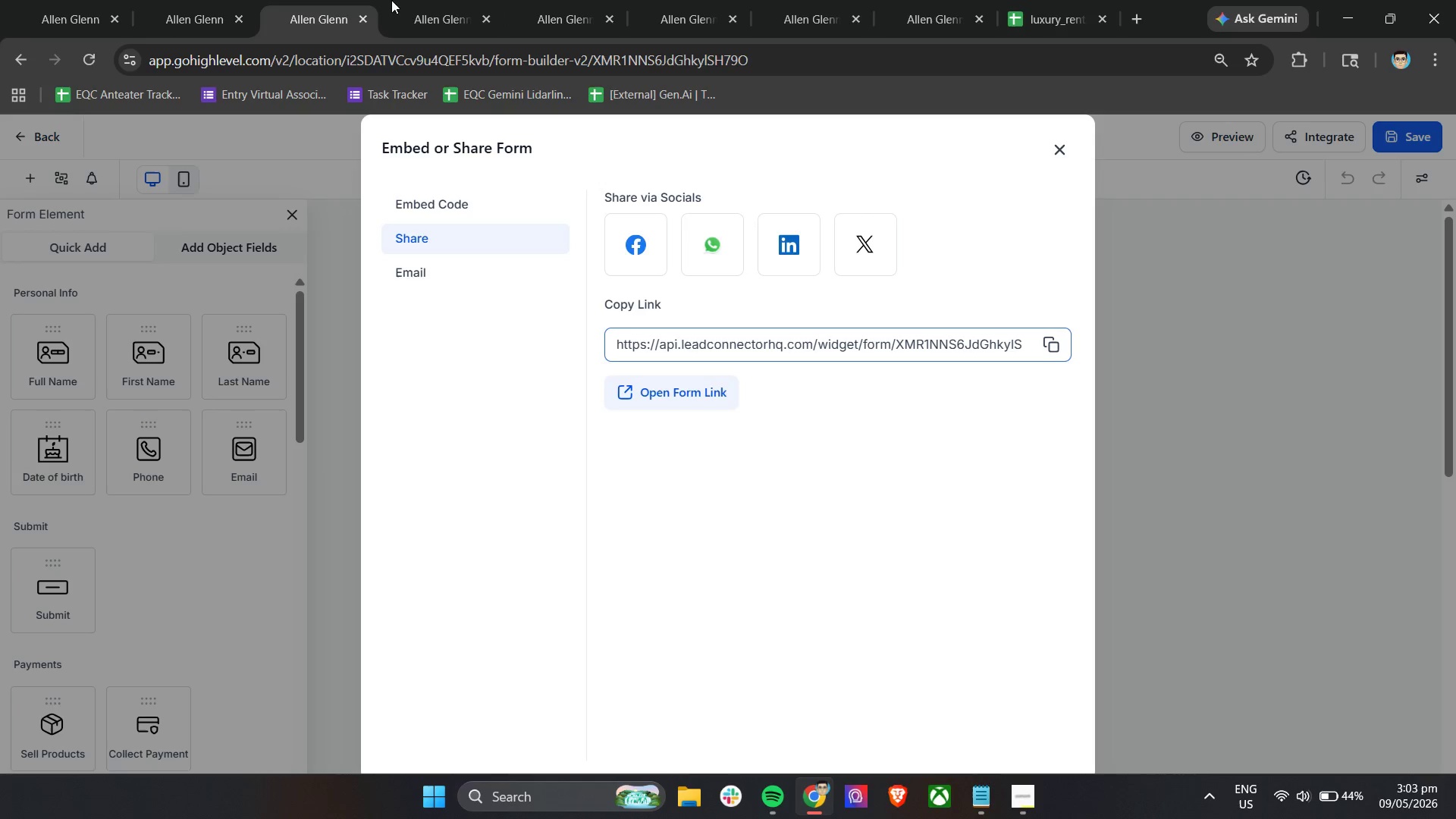 
left_click([420, 0])
 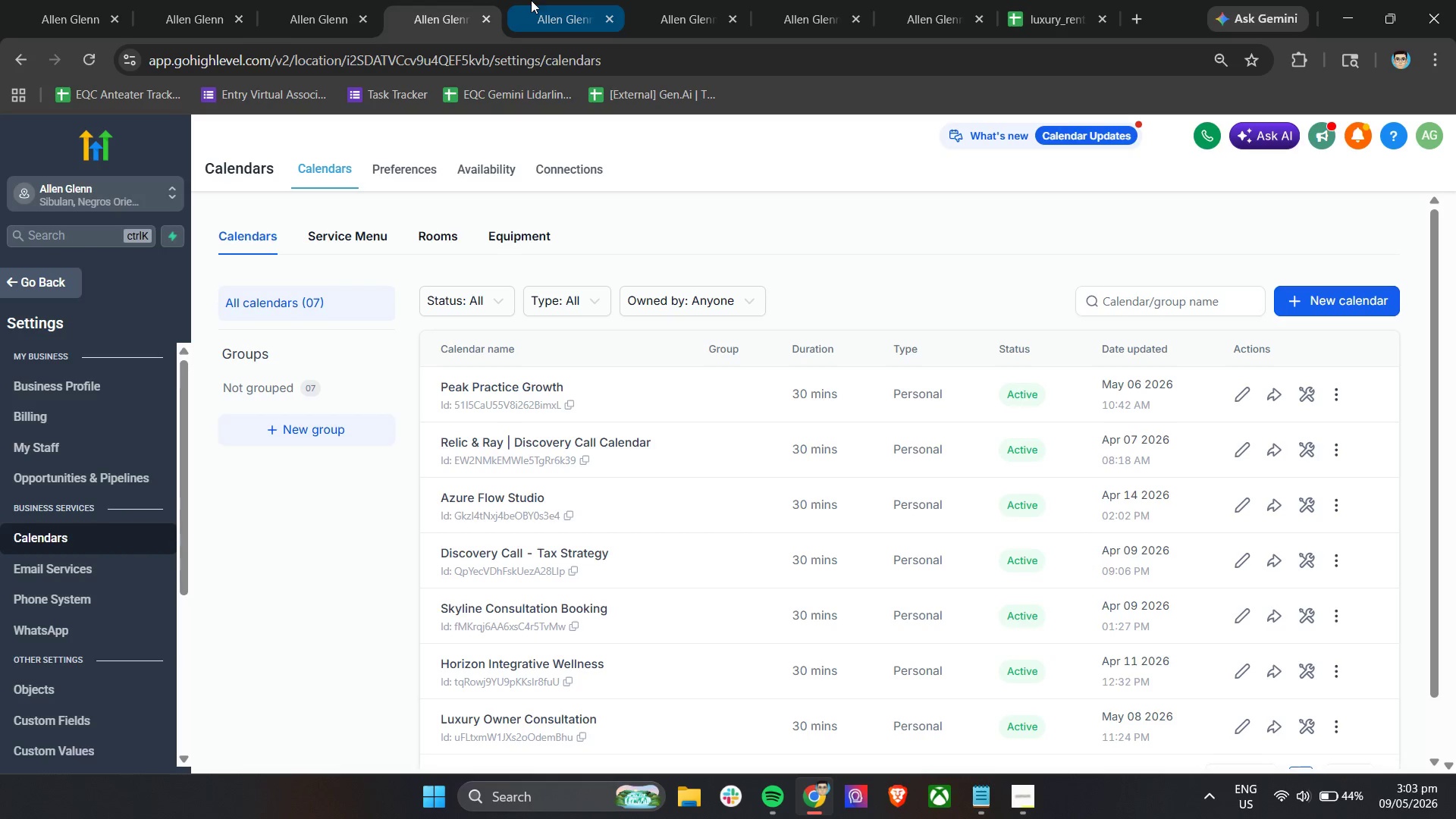 
left_click([542, 0])
 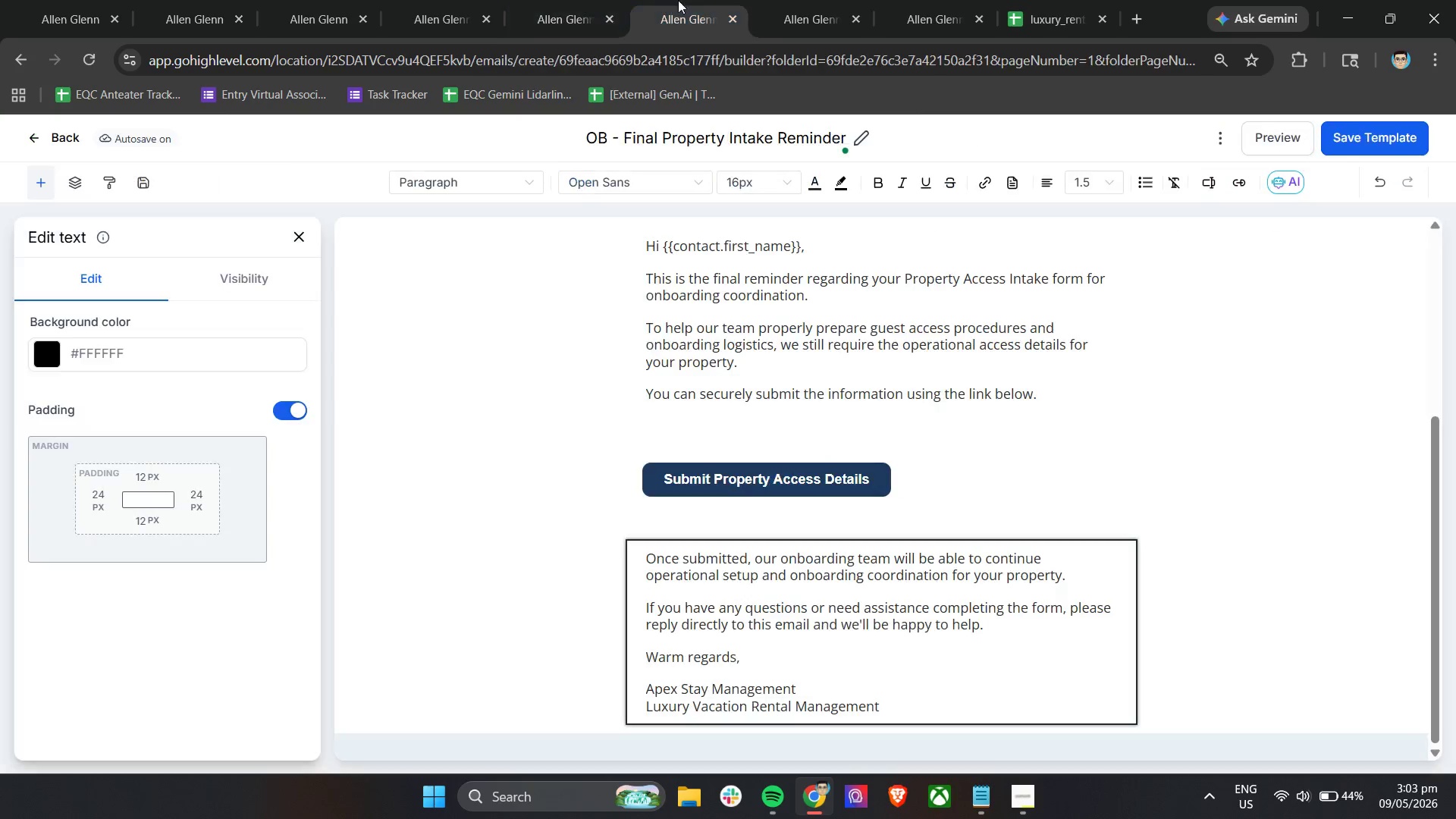 
double_click([786, 0])
 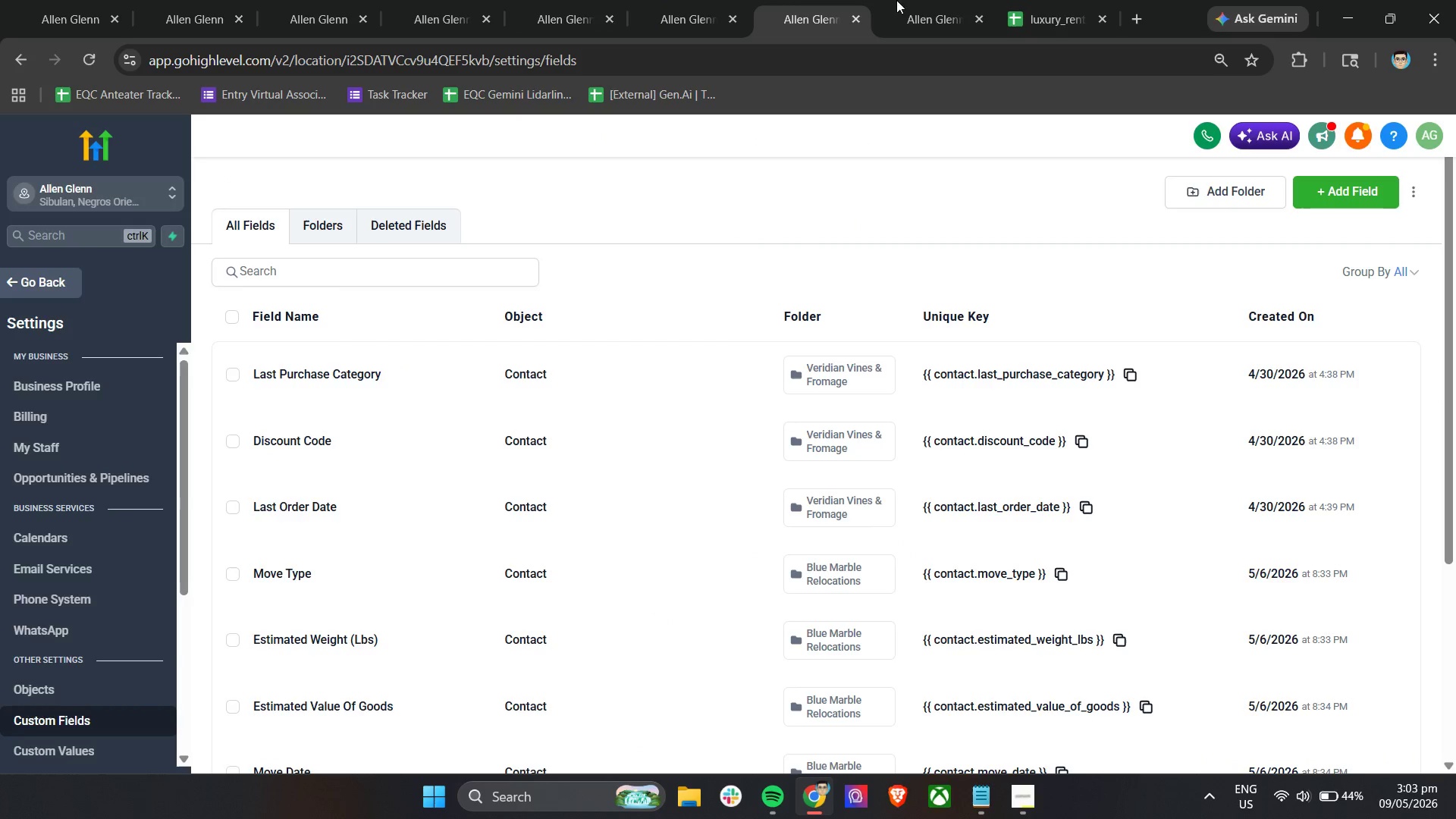 
left_click([918, 0])
 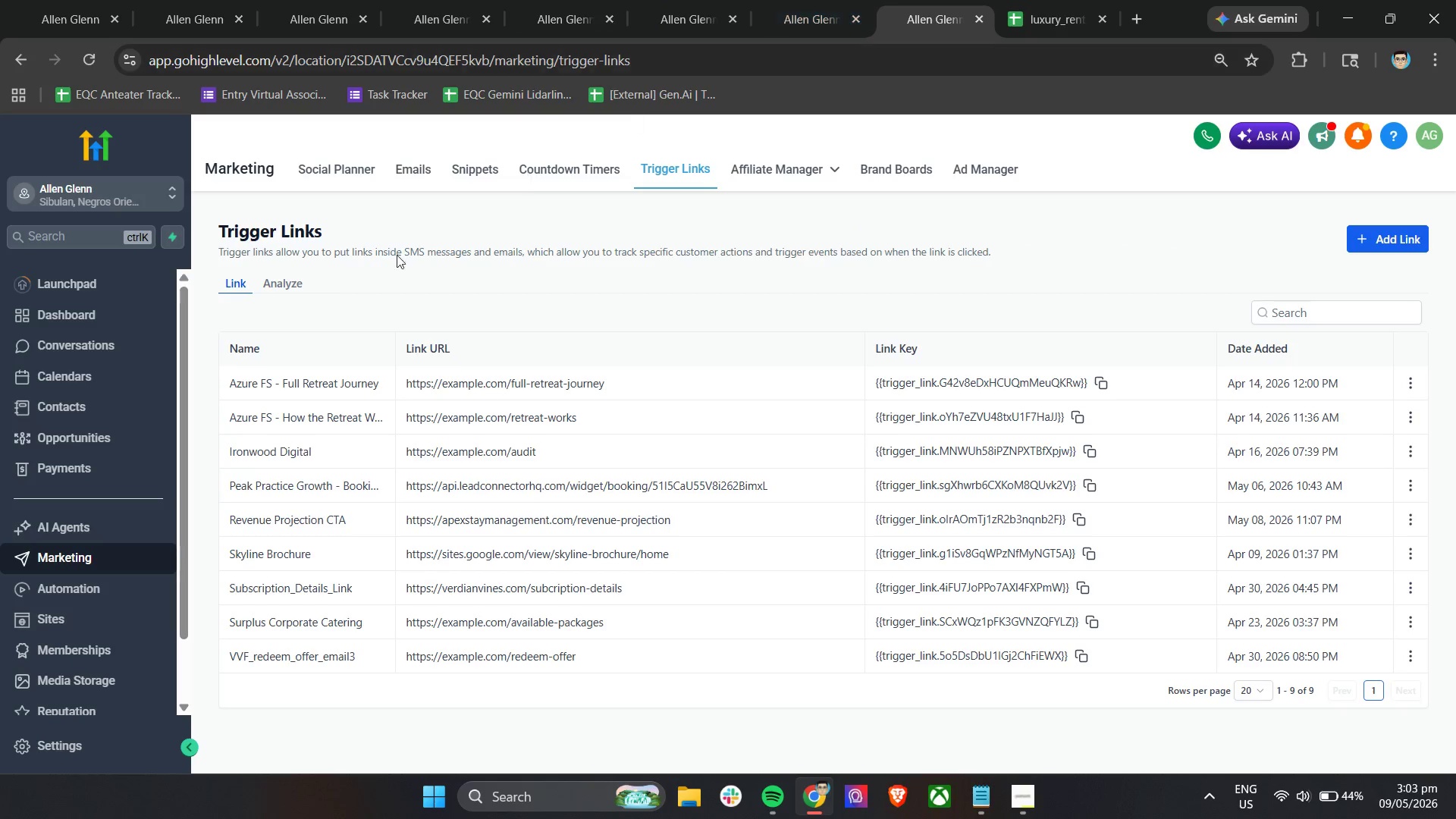 
scroll: coordinate [128, 406], scroll_direction: up, amount: 3.0
 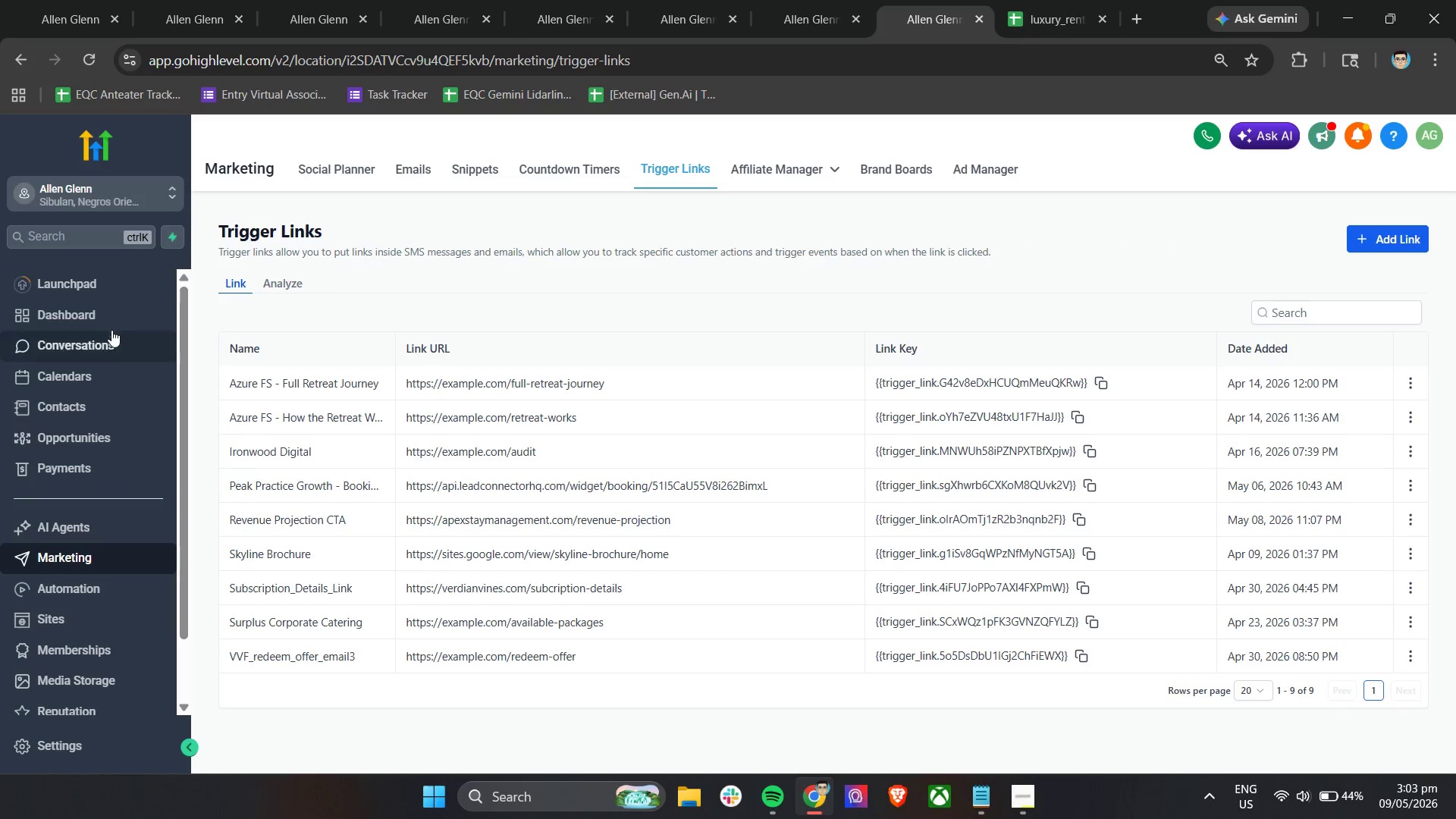 
left_click([111, 314])
 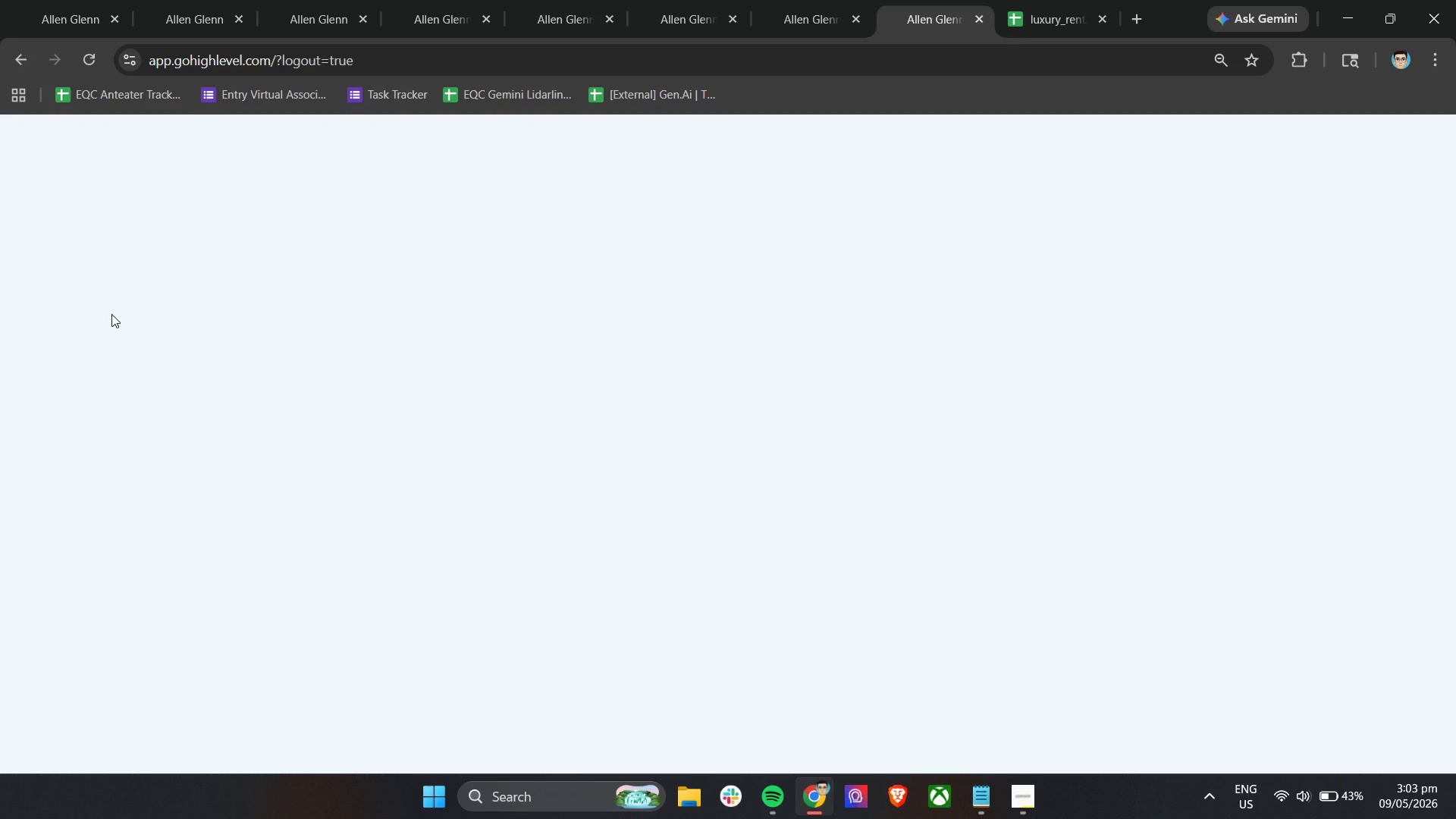 
wait(22.69)
 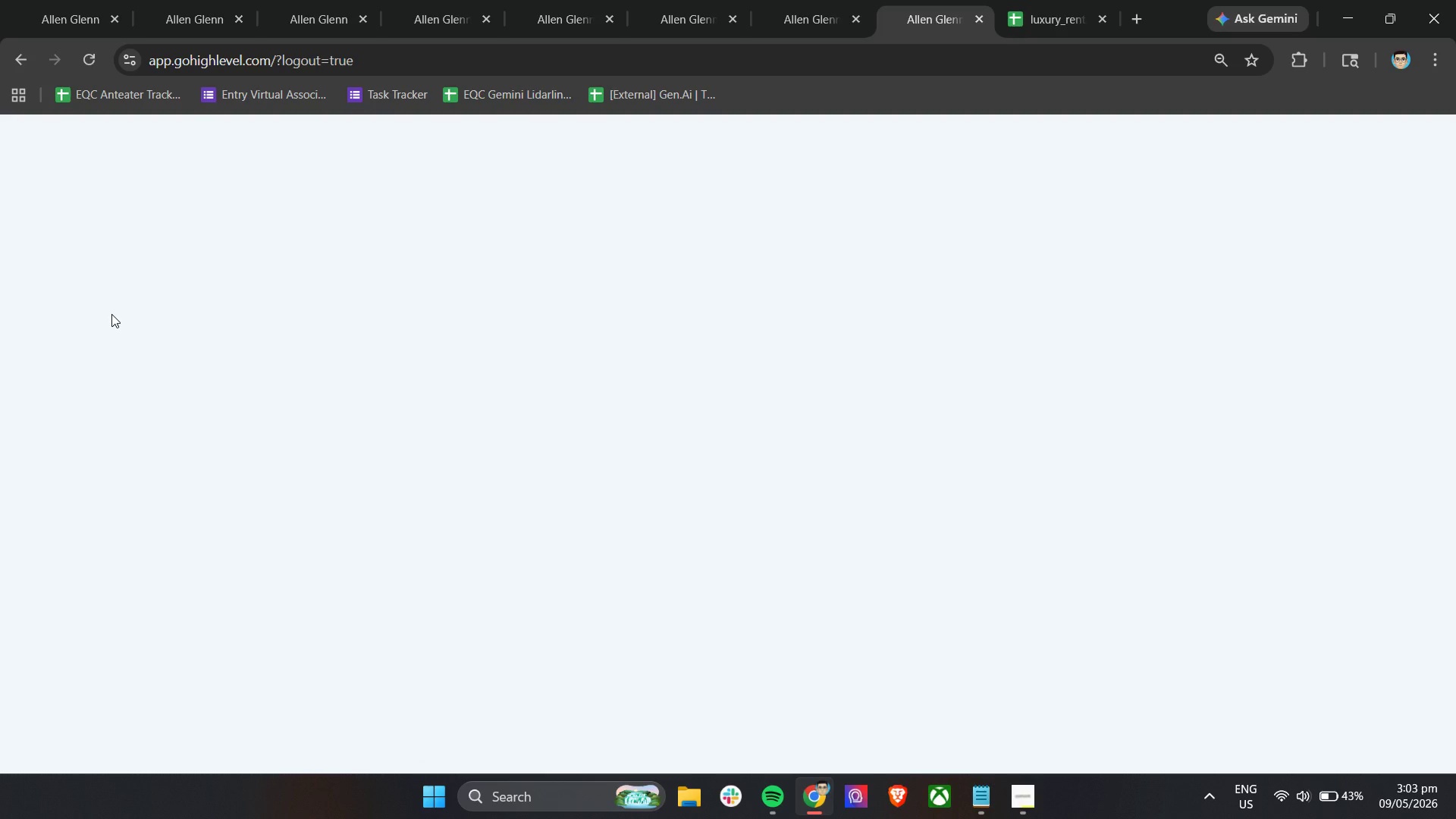 
scroll: coordinate [560, 463], scroll_direction: up, amount: 1.0
 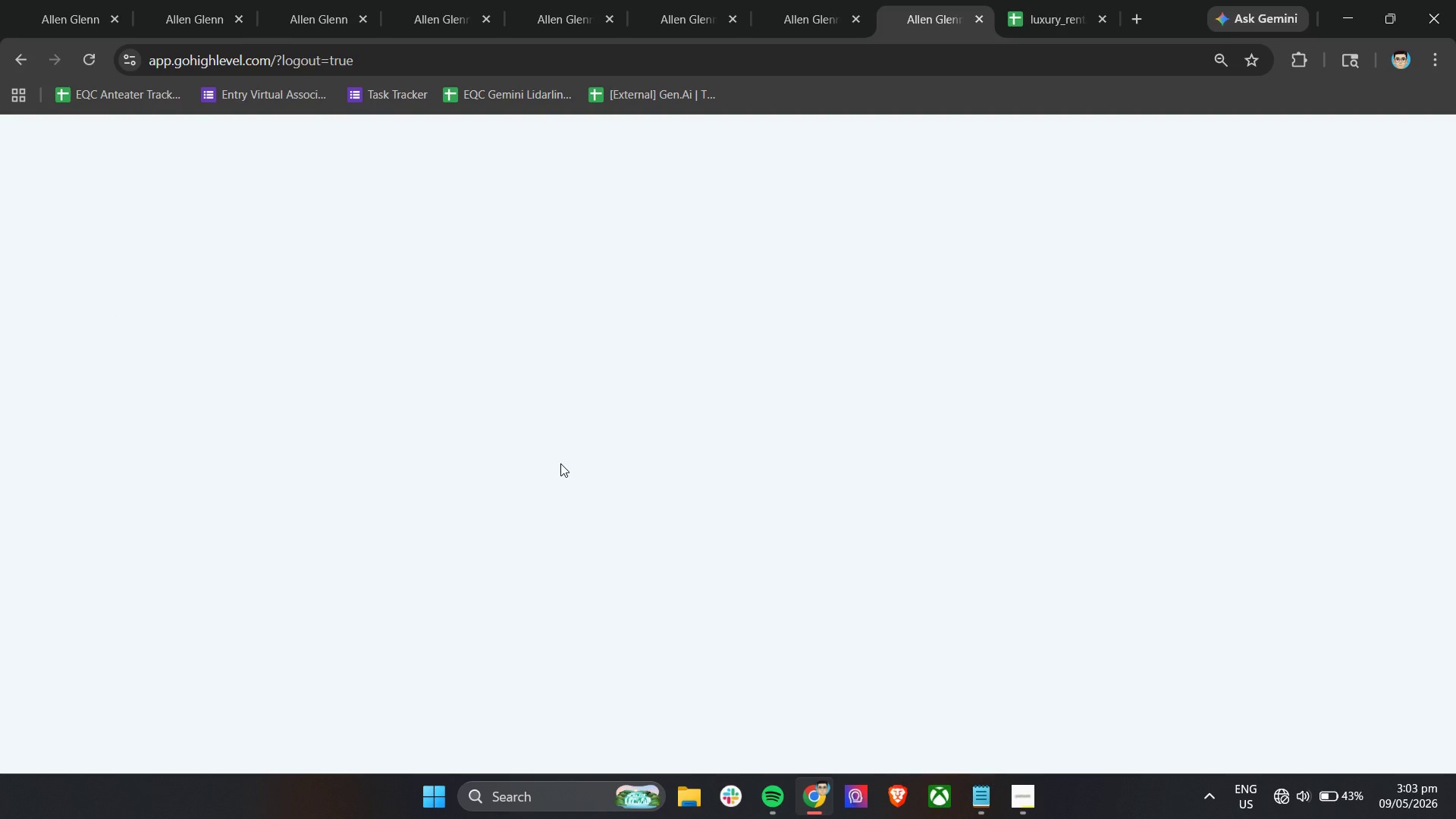 
wait(13.89)
 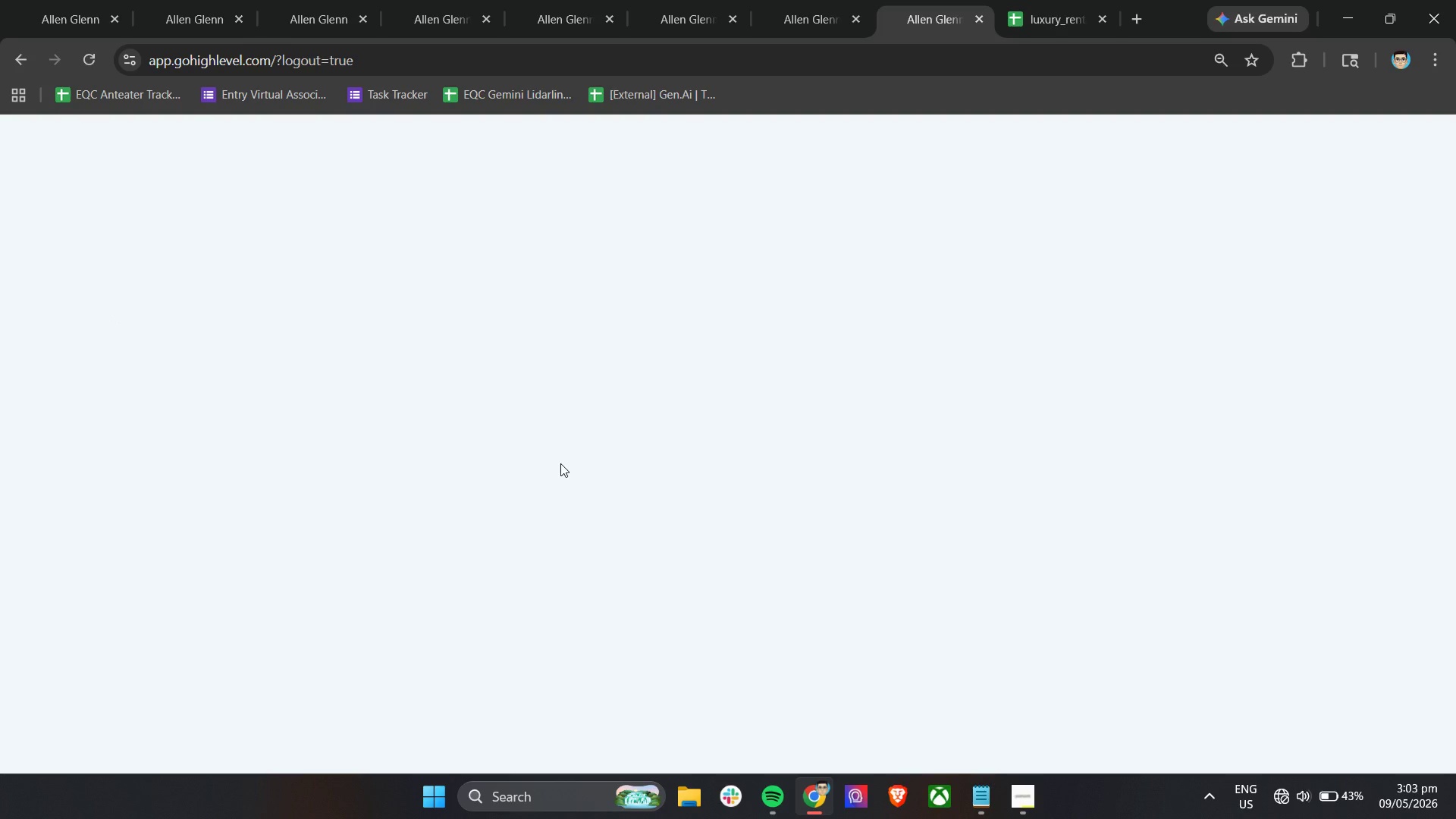 
left_click([1282, 793])
 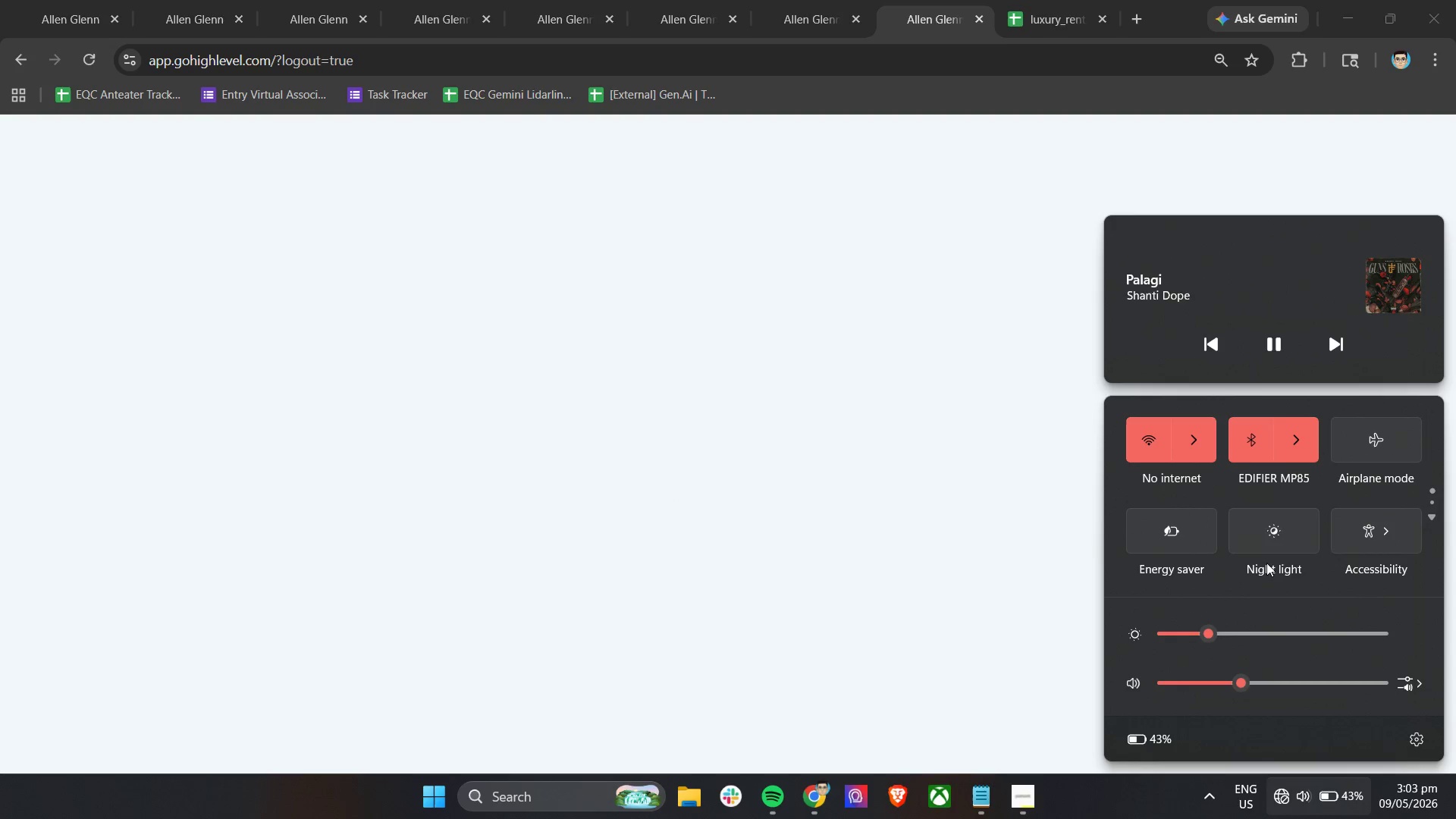 
left_click([1205, 442])
 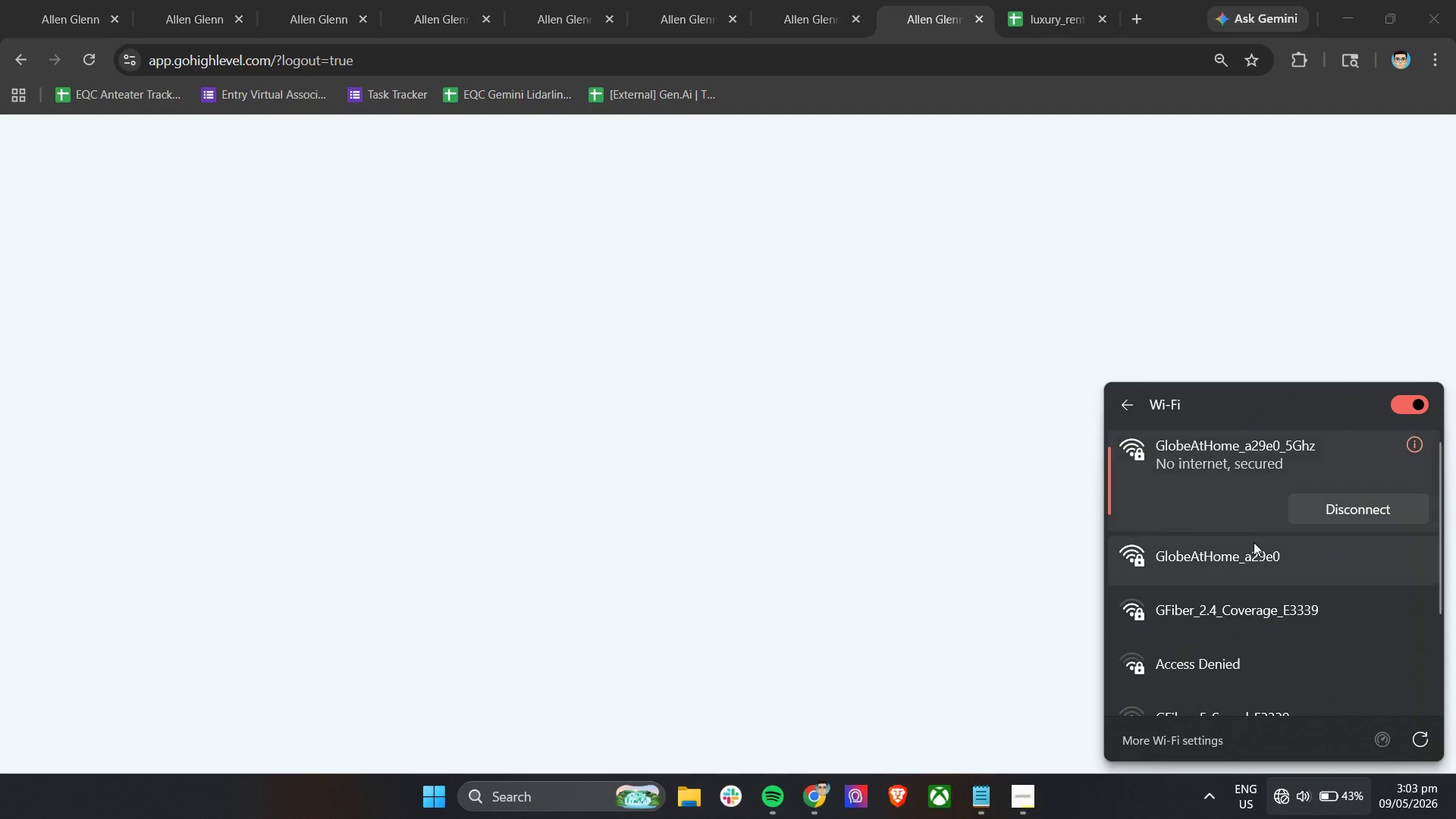 
left_click([1228, 566])
 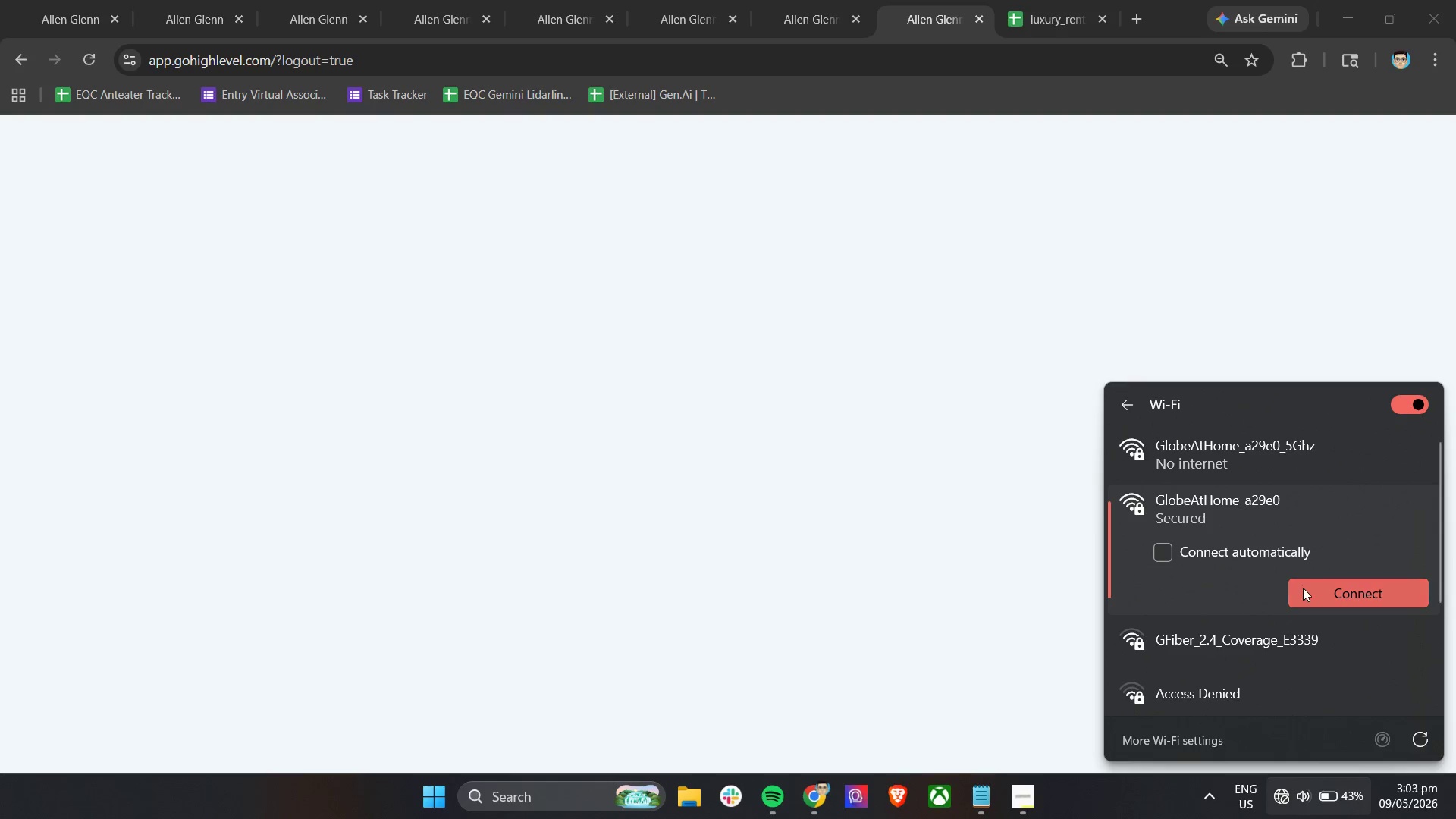 
left_click([1314, 588])
 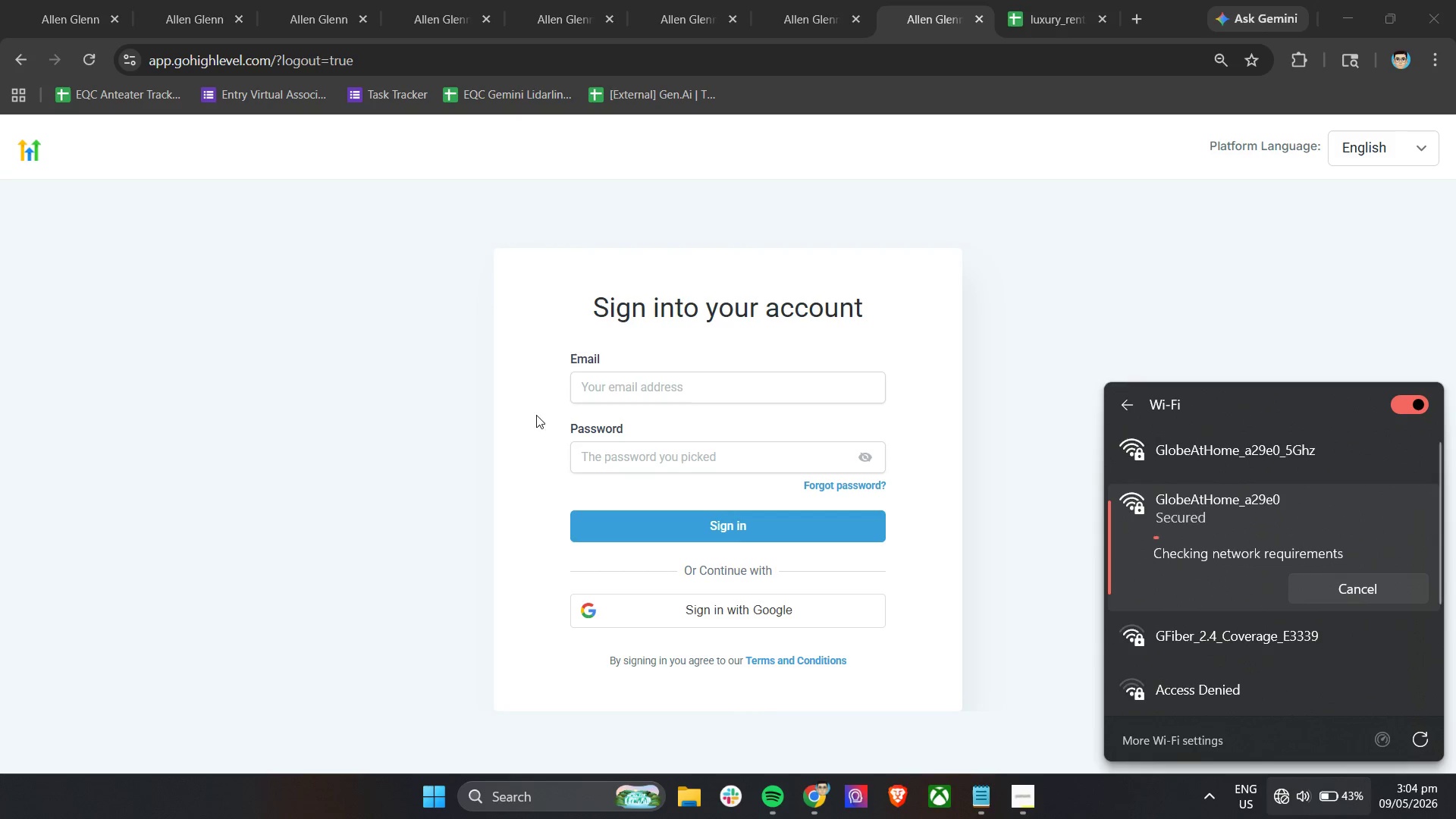 
left_click([521, 405])
 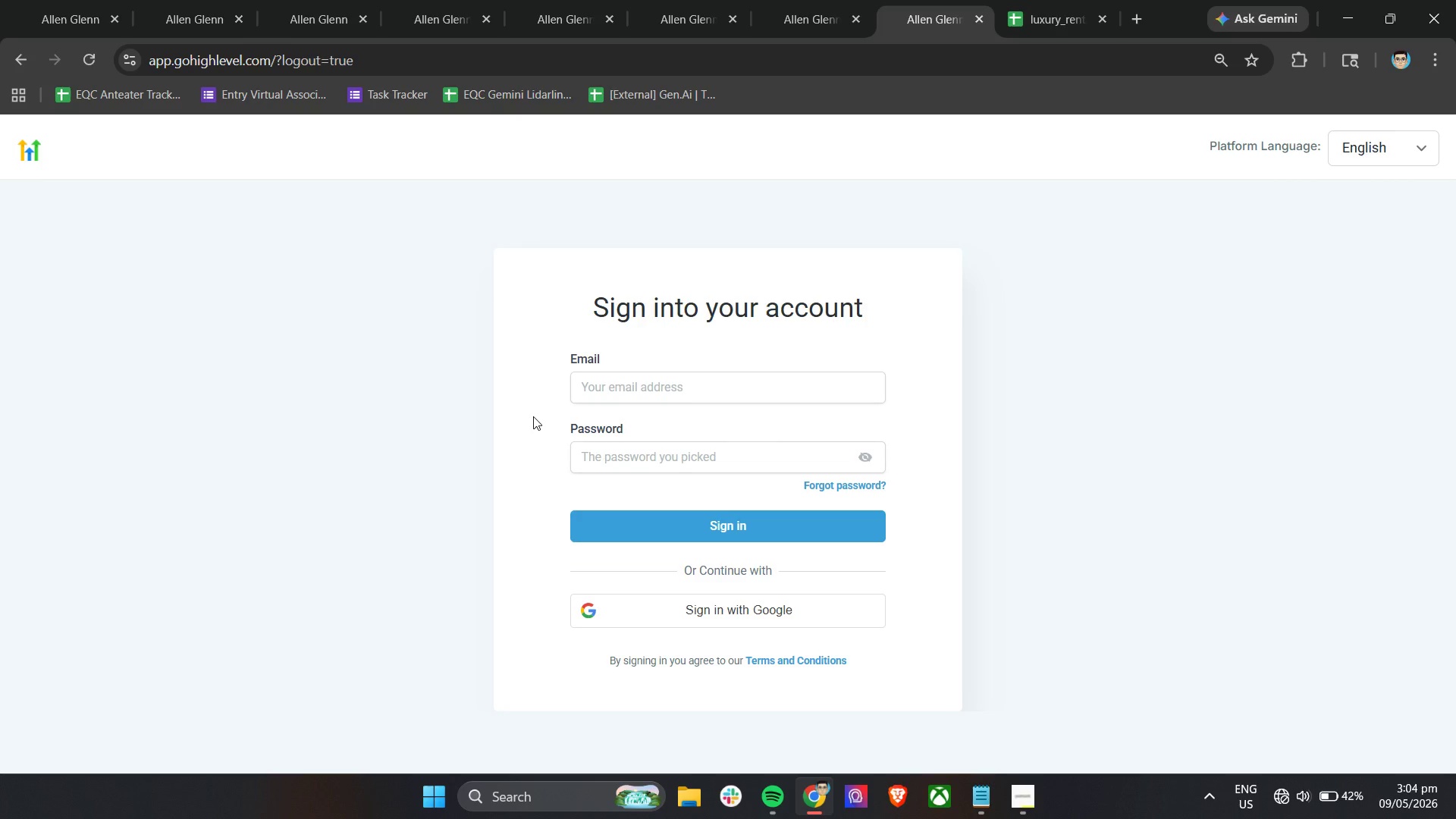 
wait(39.34)
 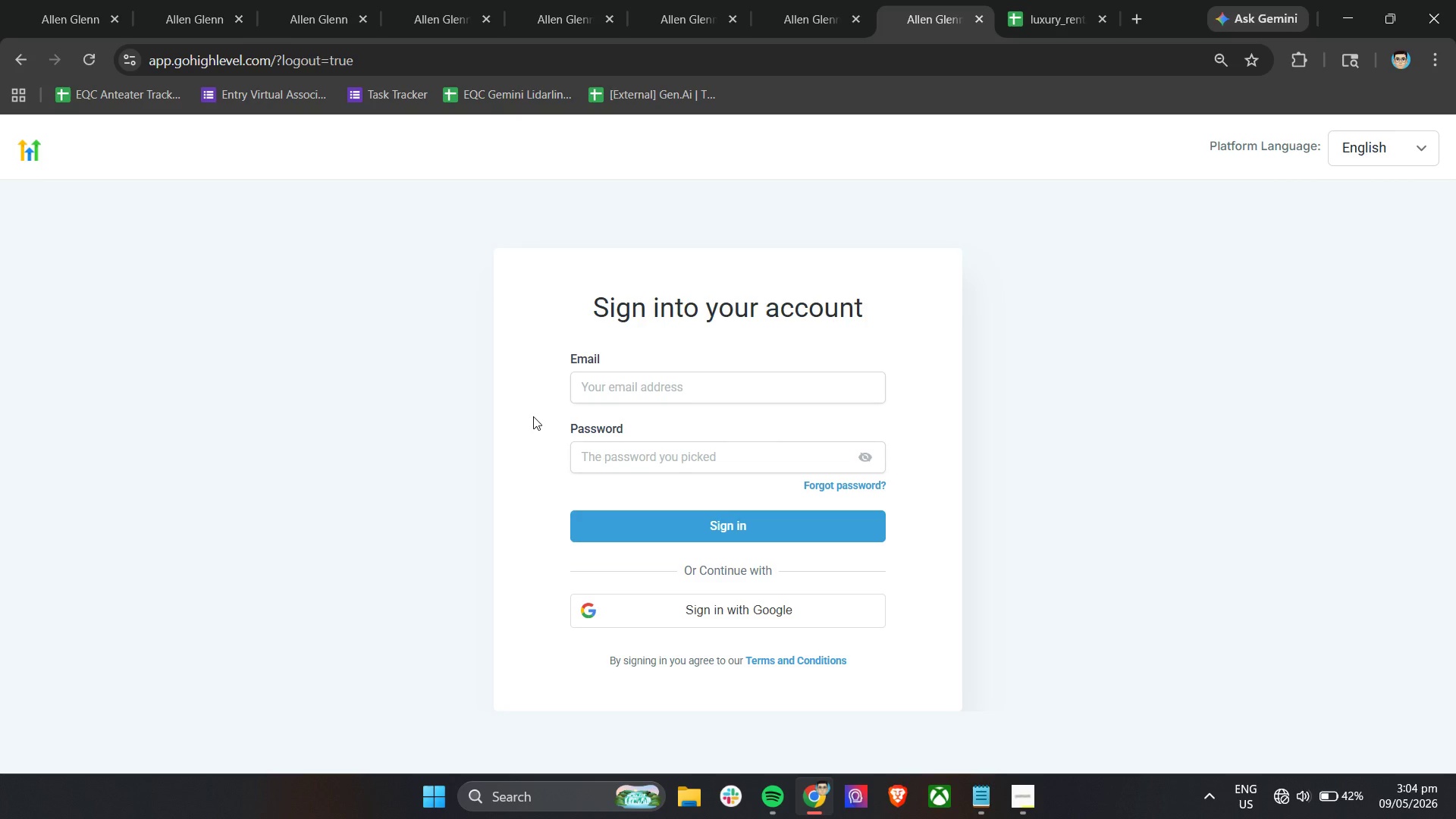 
left_click([1289, 799])
 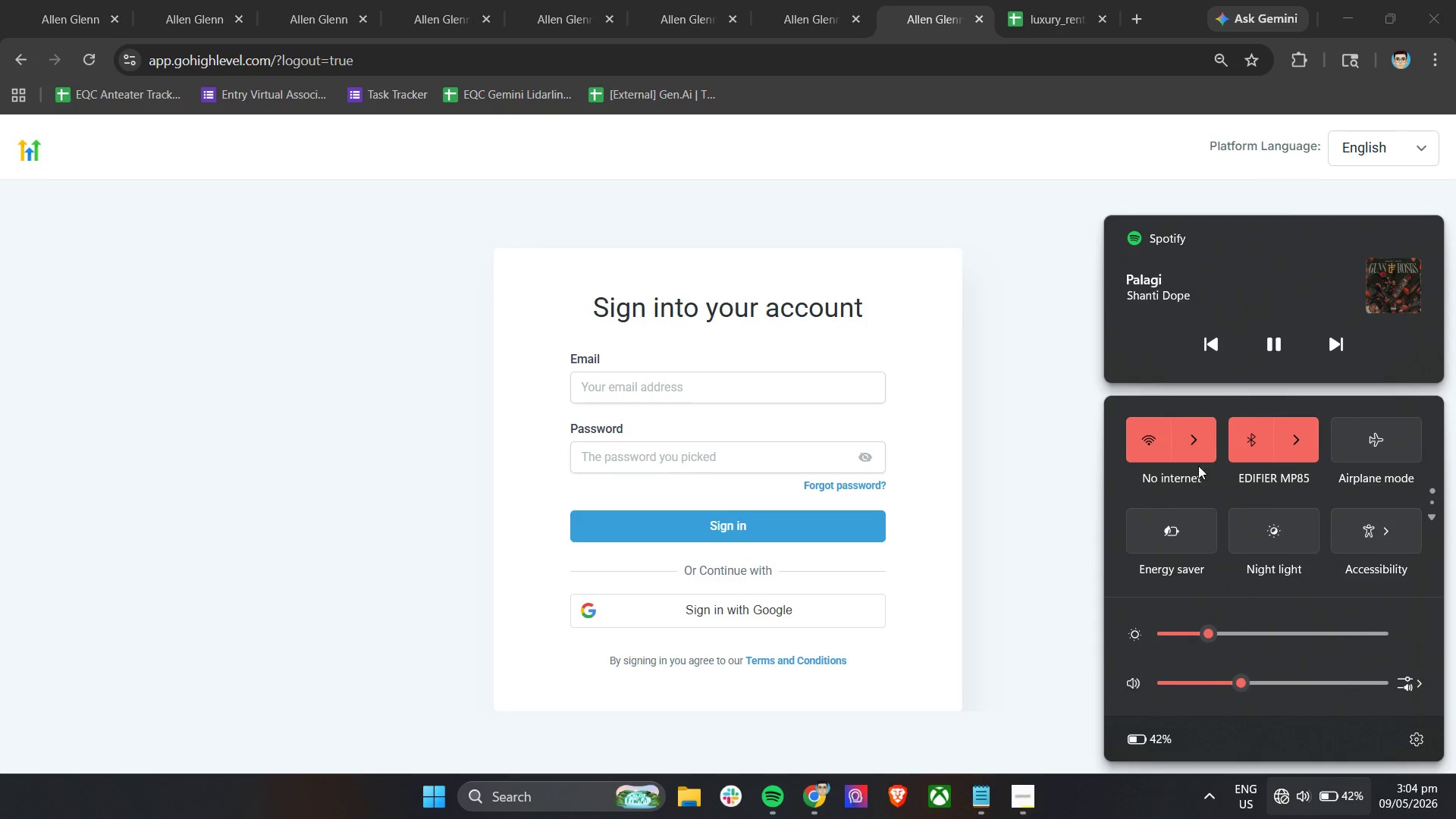 
left_click([1198, 439])
 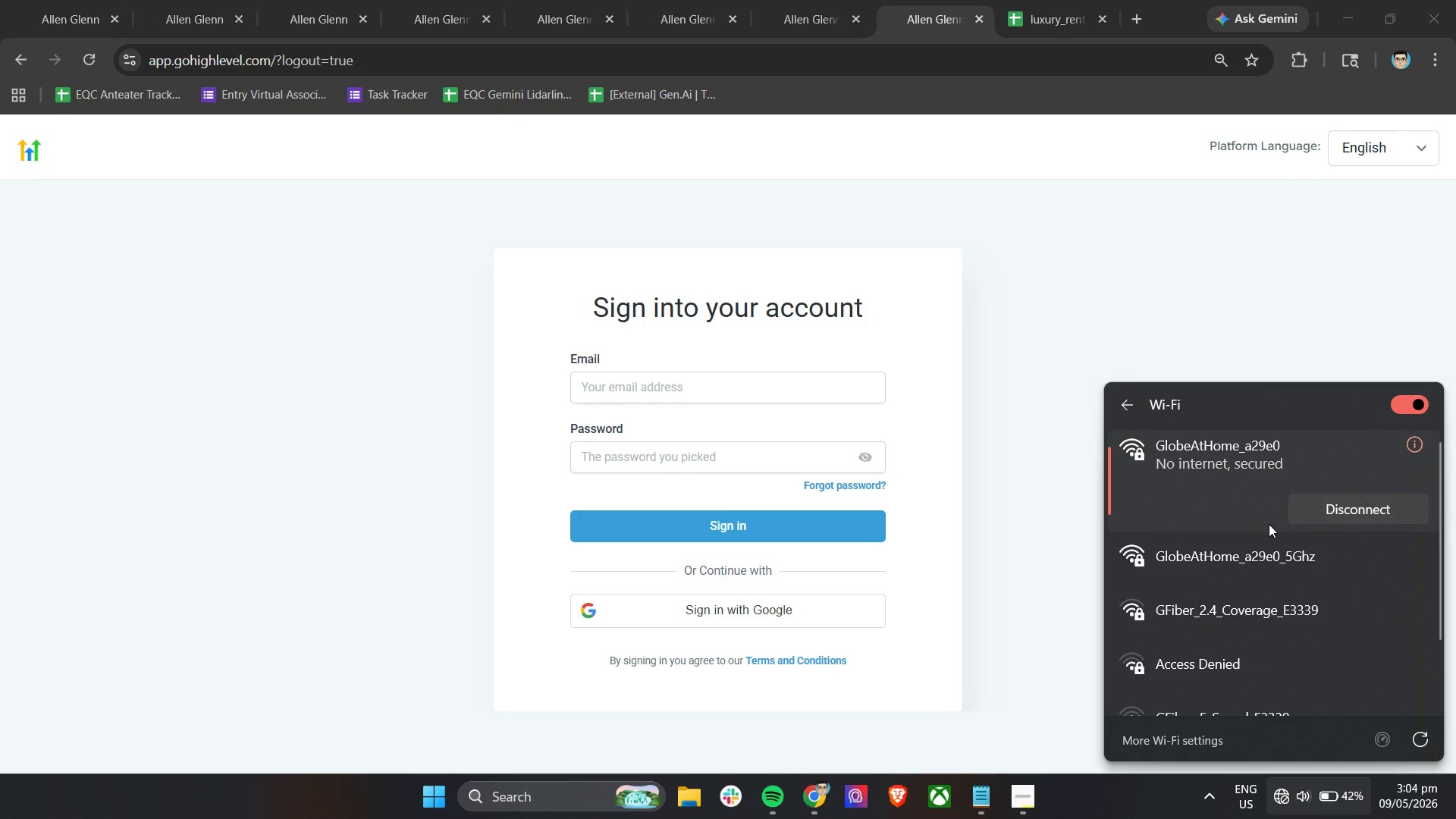 
left_click([1267, 554])
 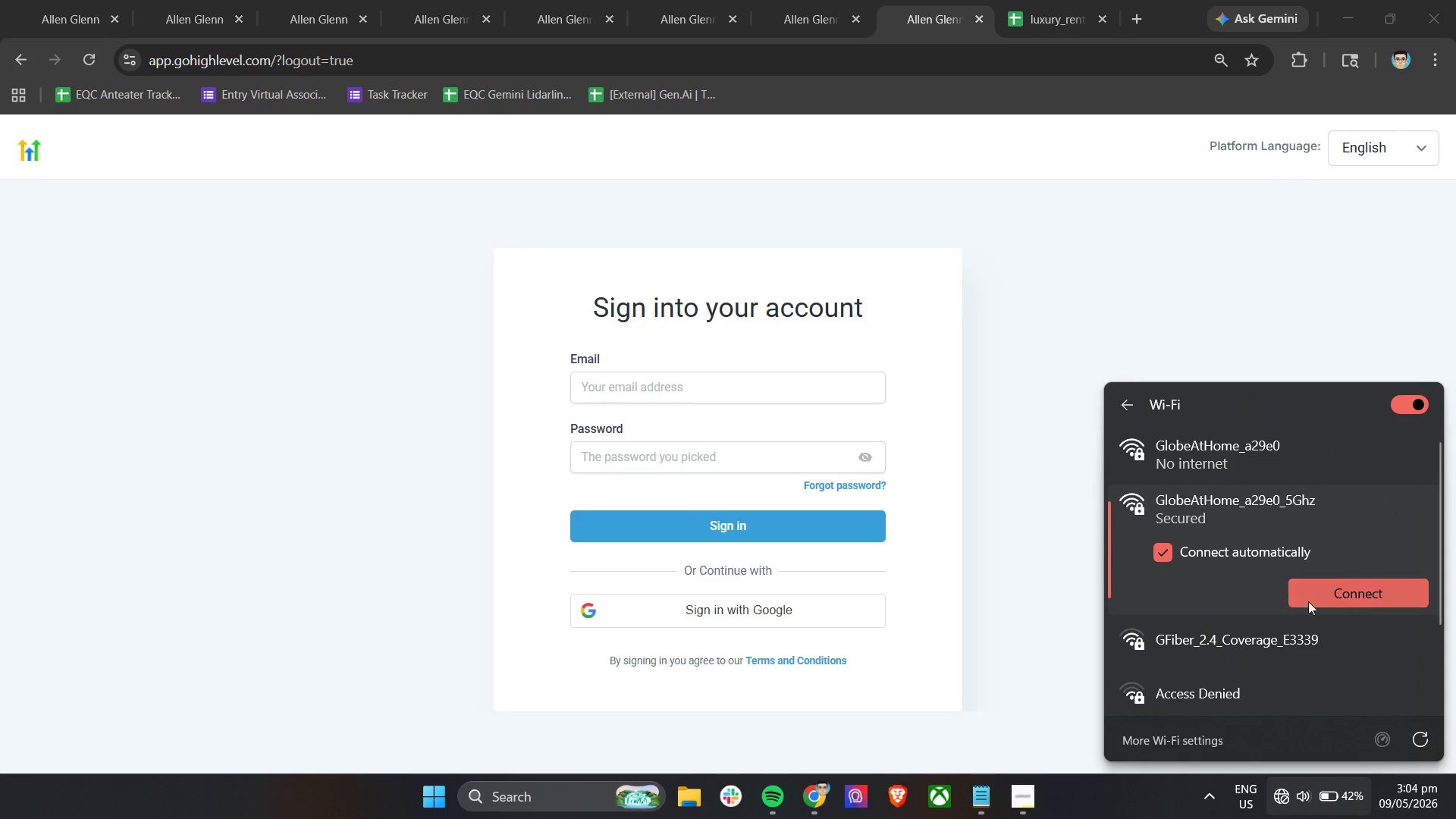 
mouse_move([1310, 596])
 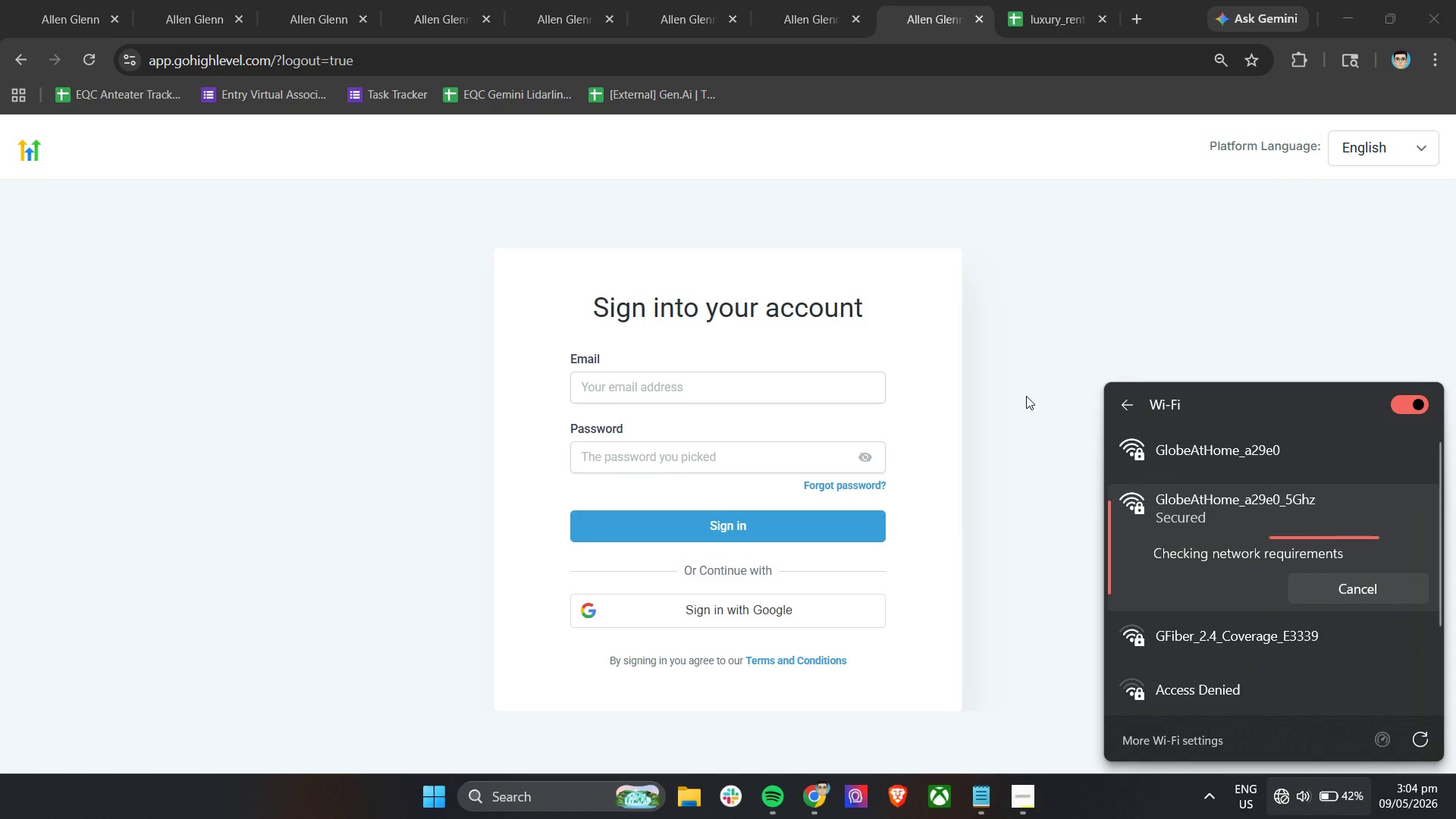 
left_click([1000, 379])